 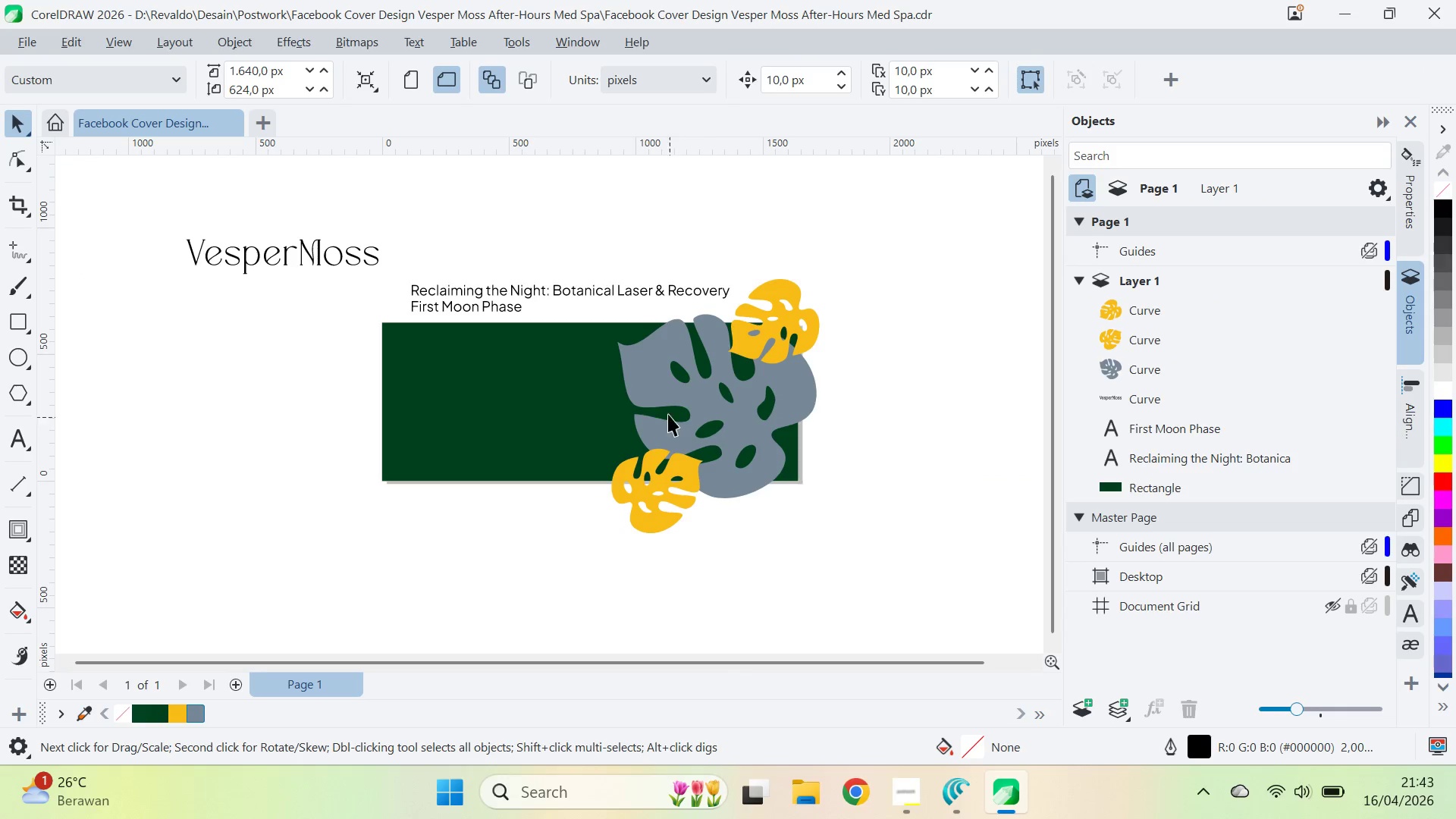 
left_click_drag(start_coordinate=[293, 71], to_coordinate=[211, 69])
 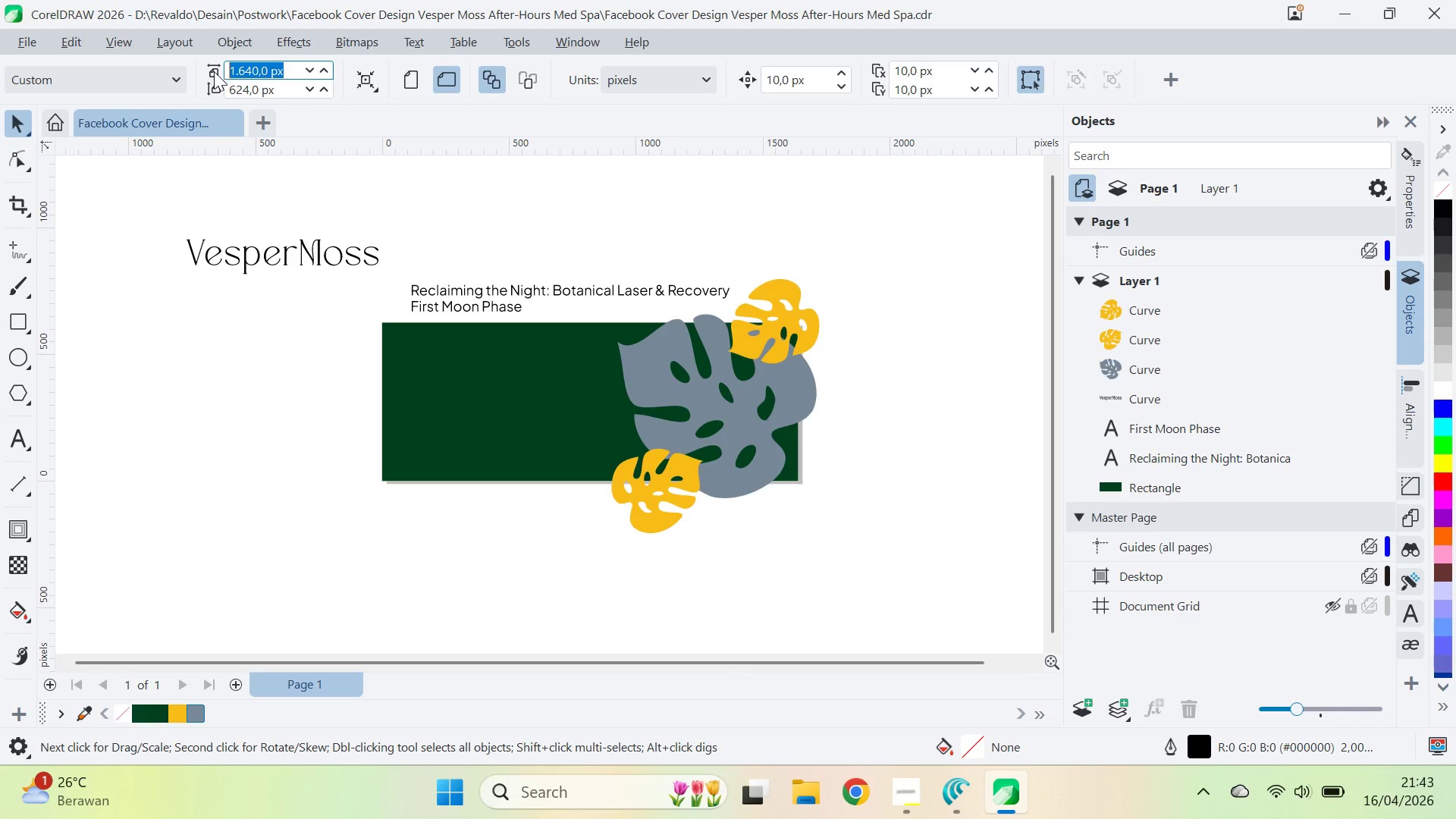 
key(Control+ControlLeft)
 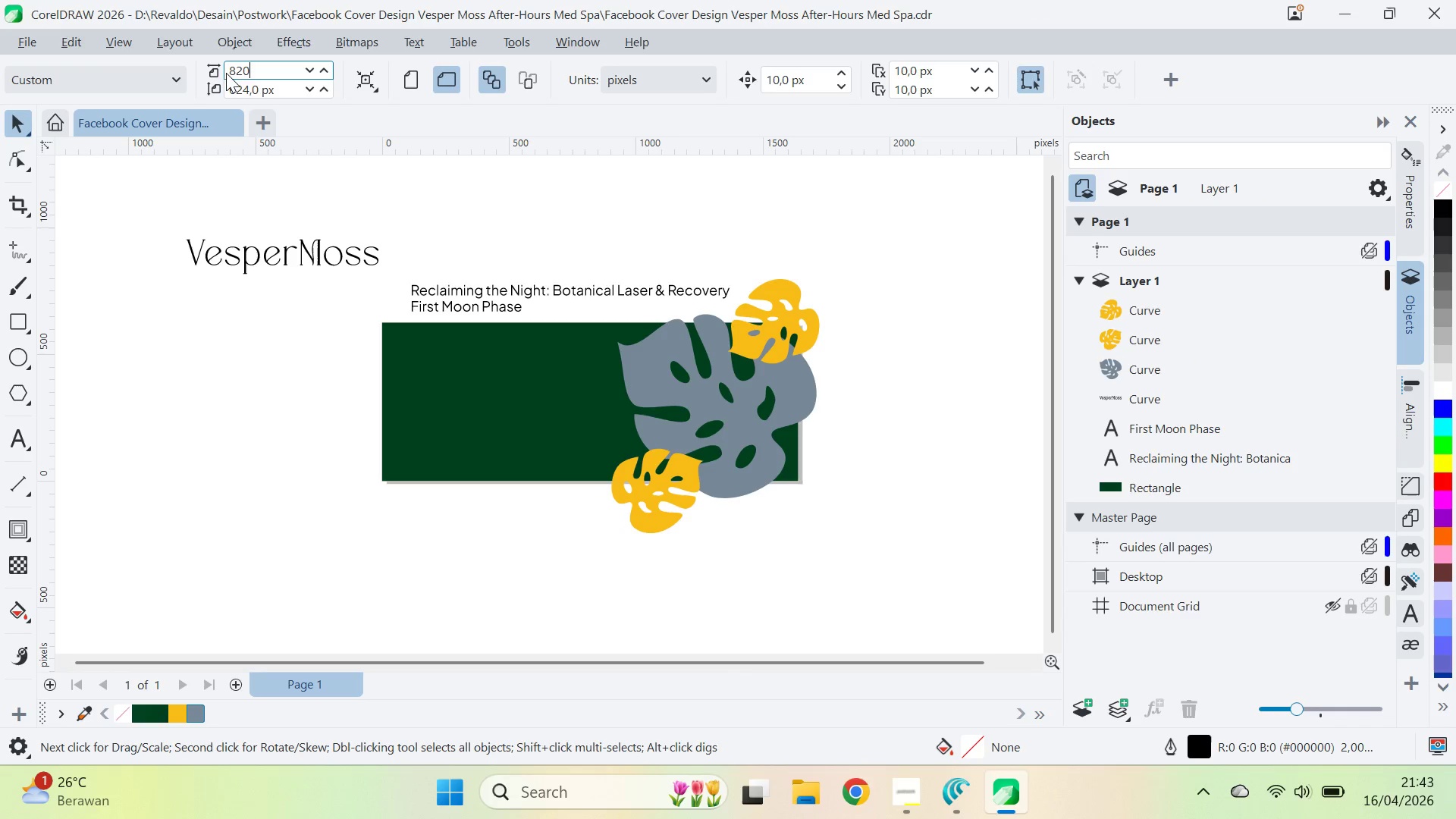 
key(Control+V)
 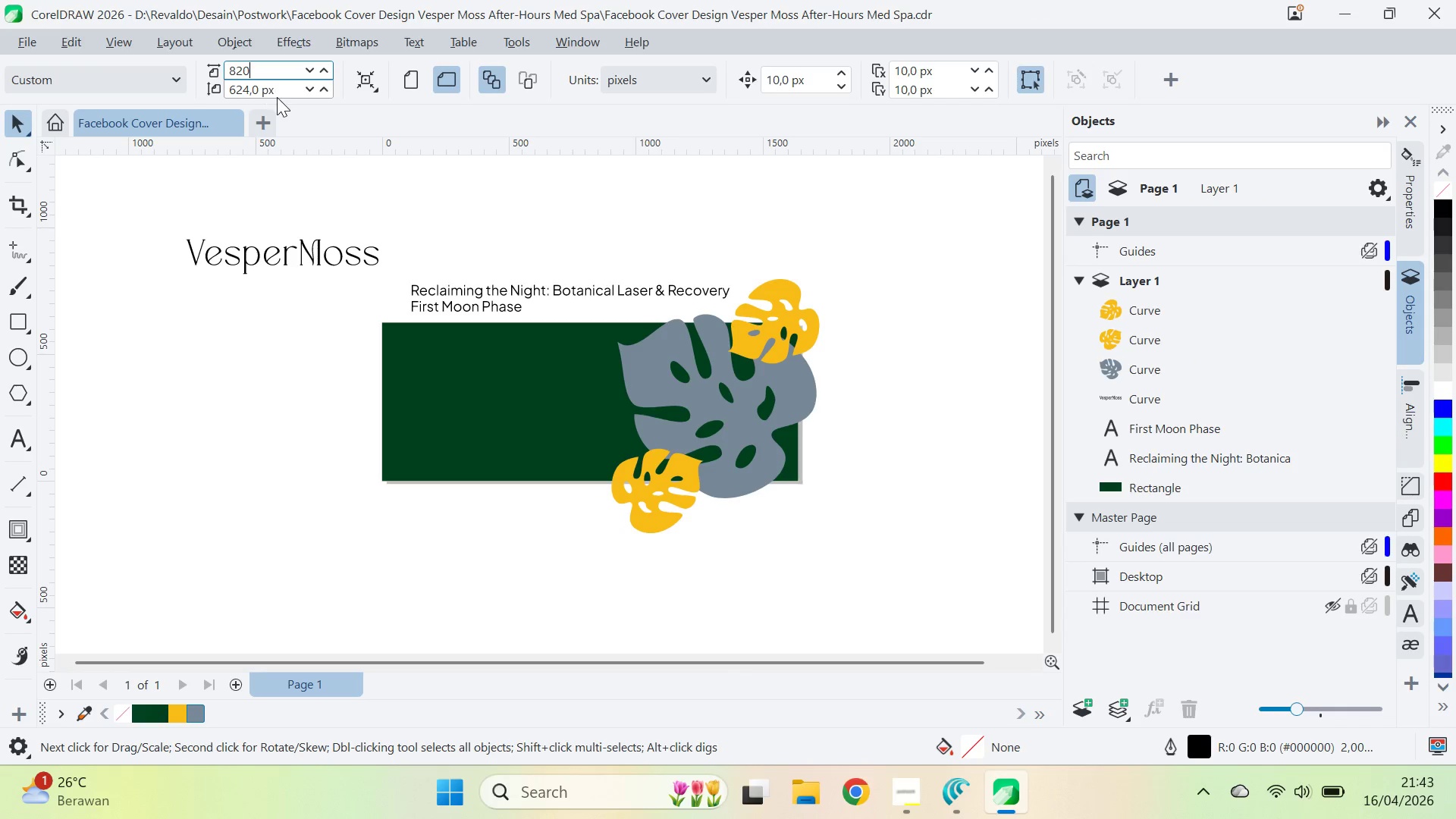 
key(Alt+Tab)